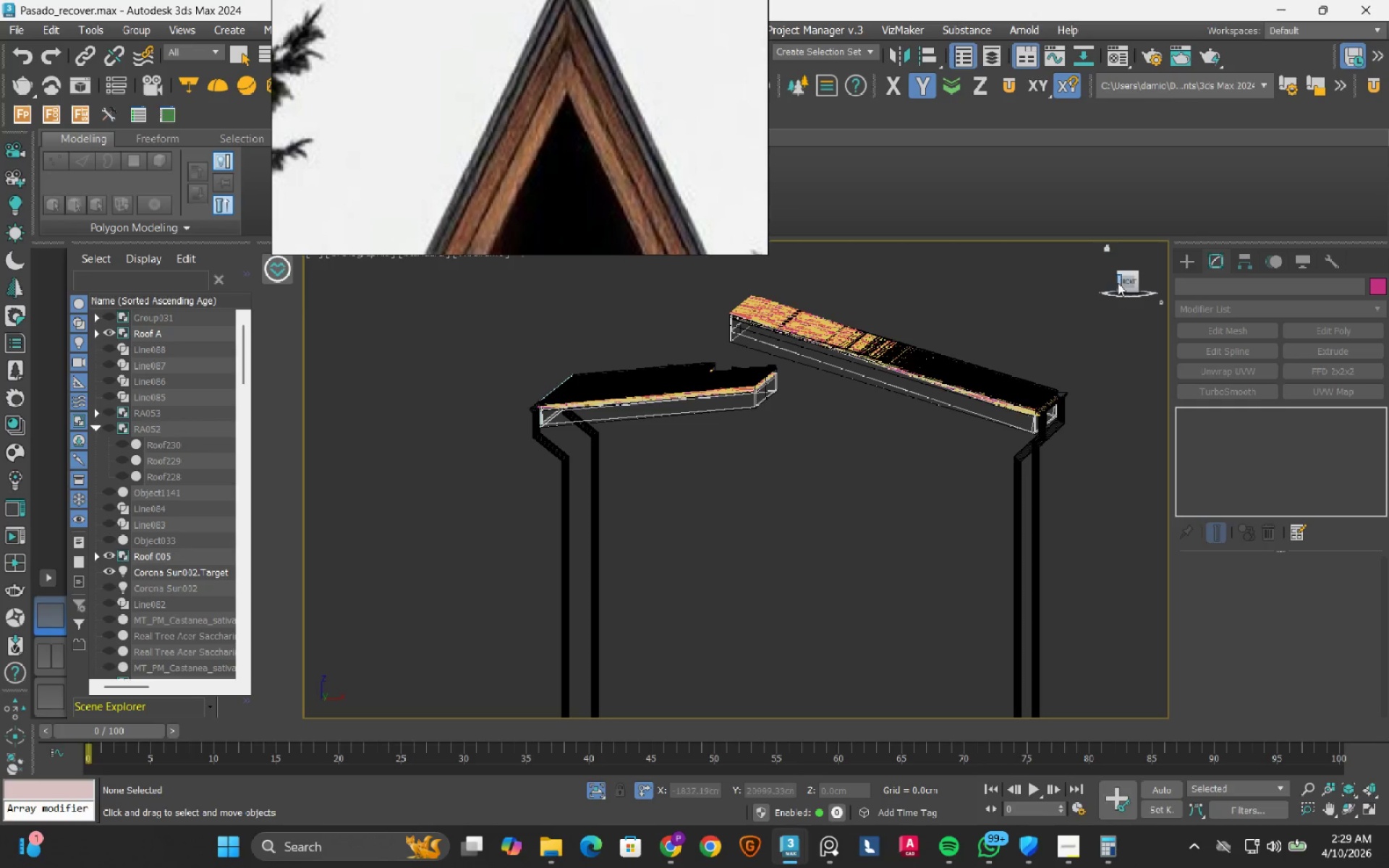 
left_click([1129, 278])
 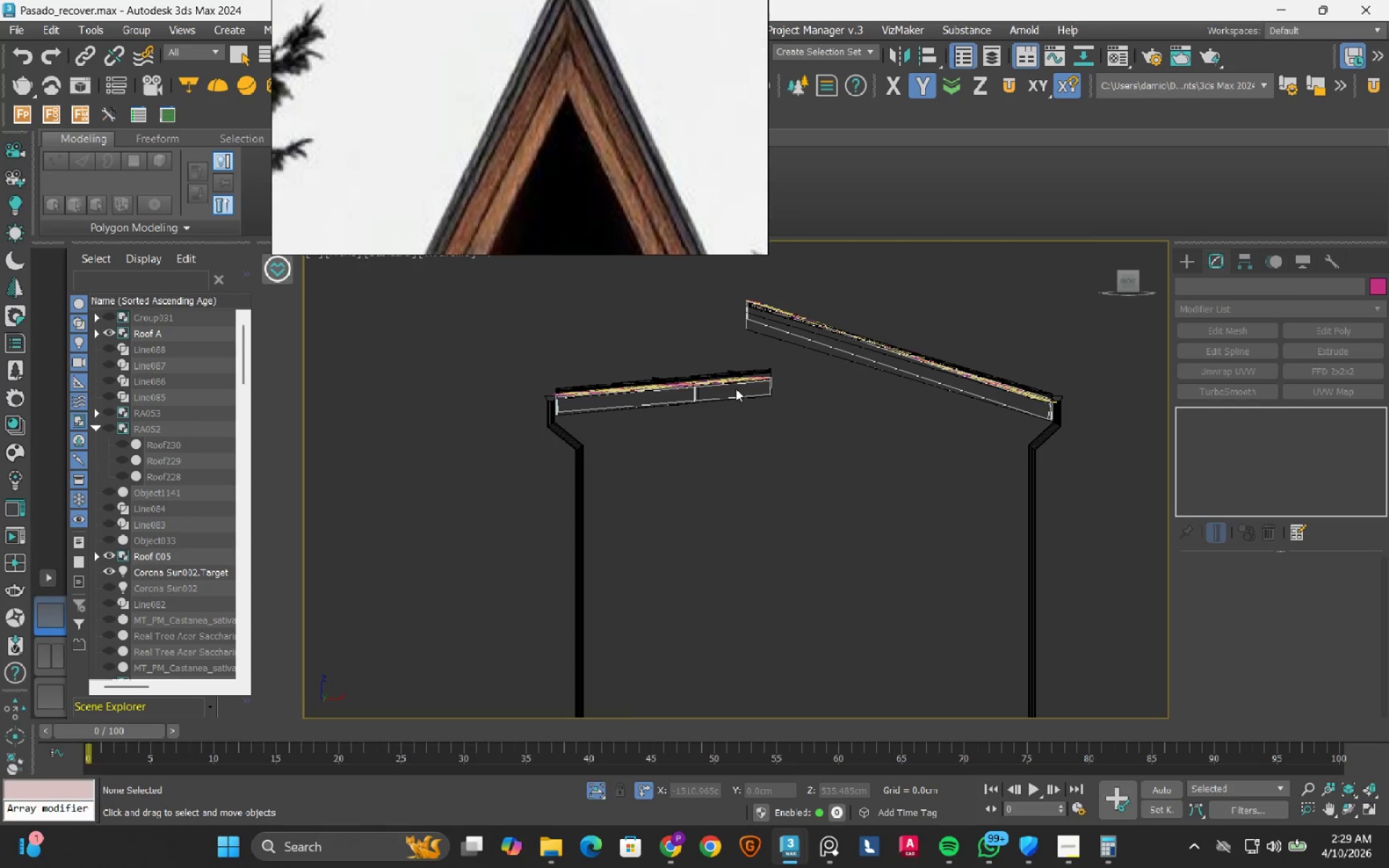 
left_click([1073, 864])